 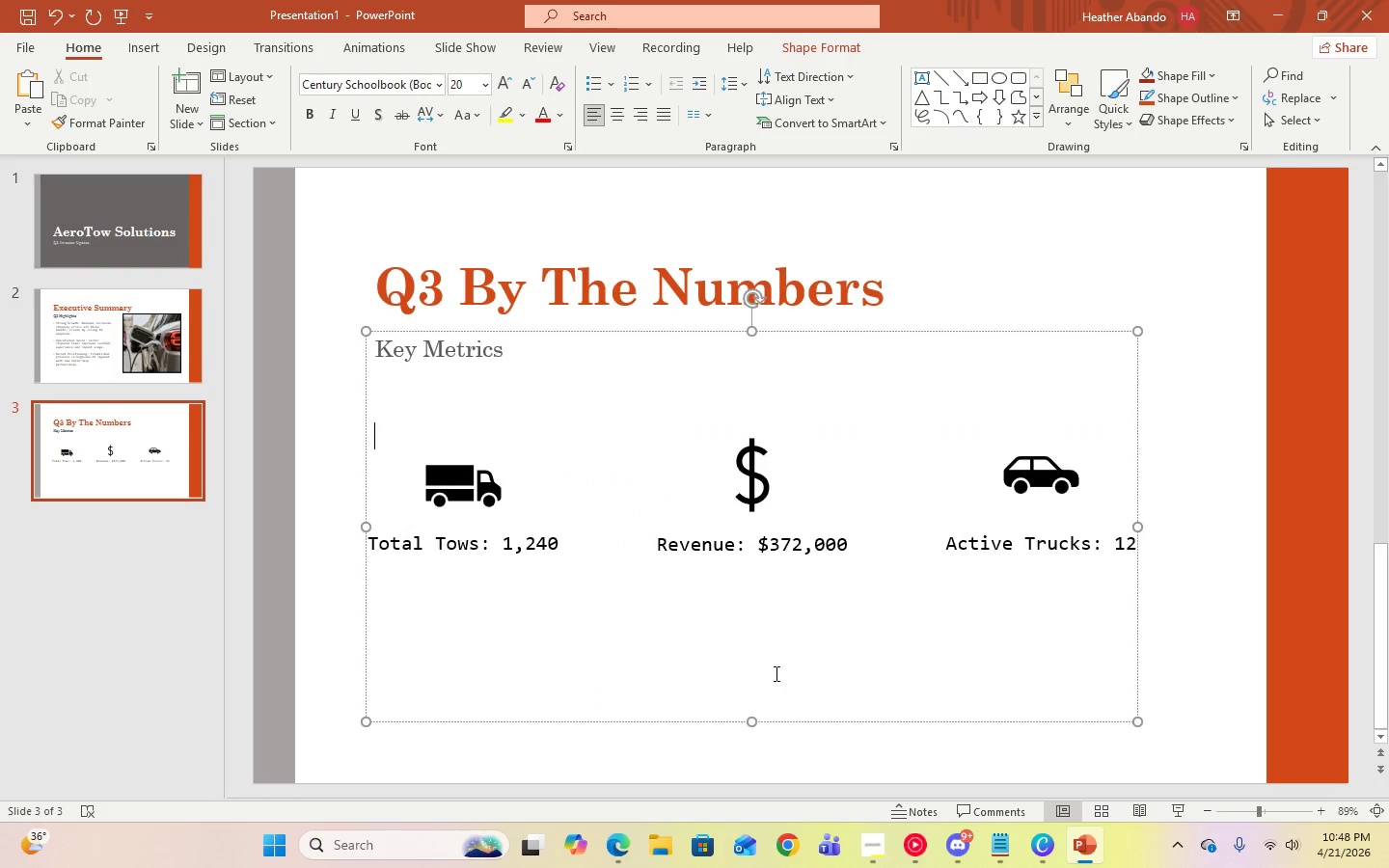 
left_click([1212, 428])
 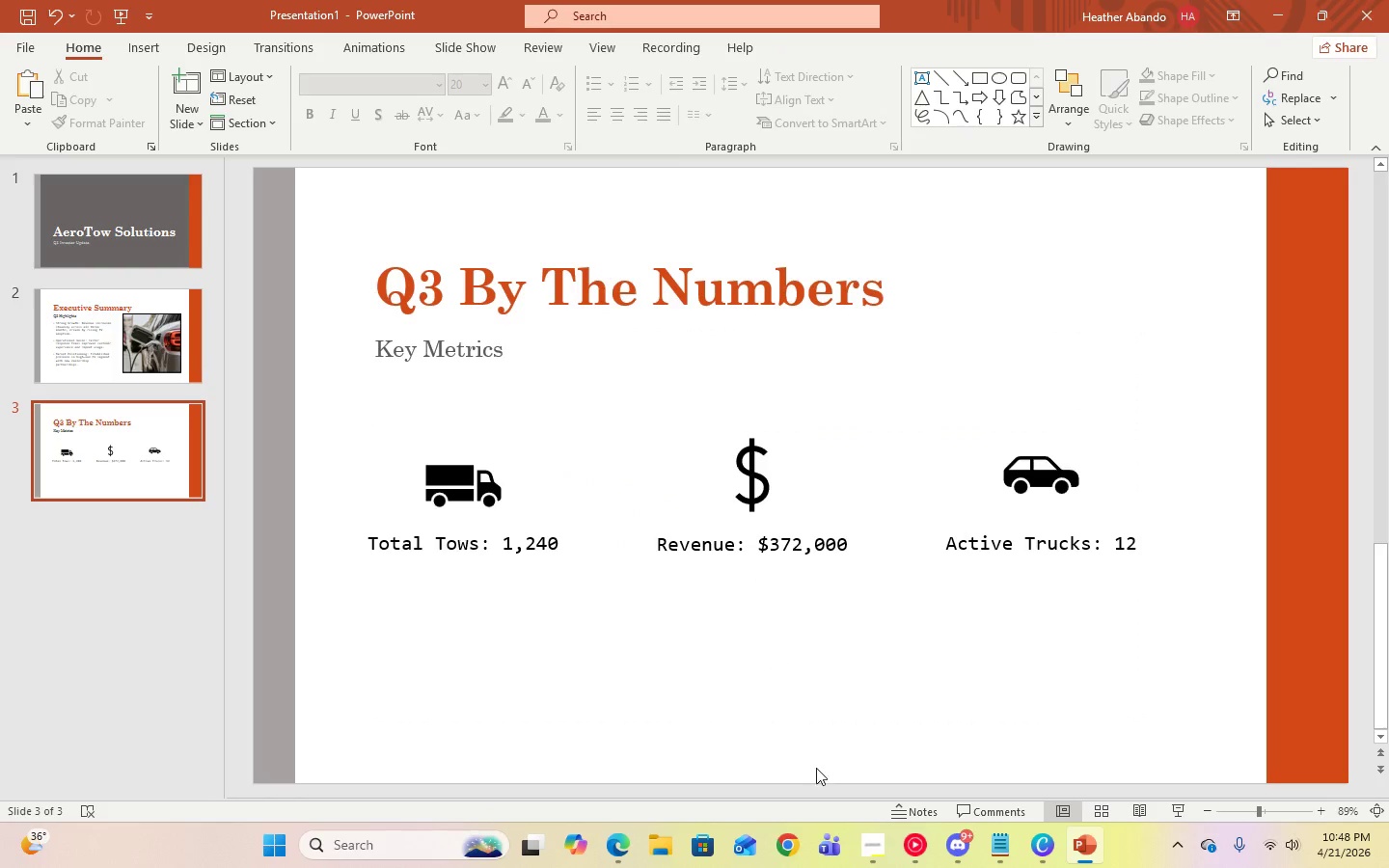 
left_click([1000, 857])
 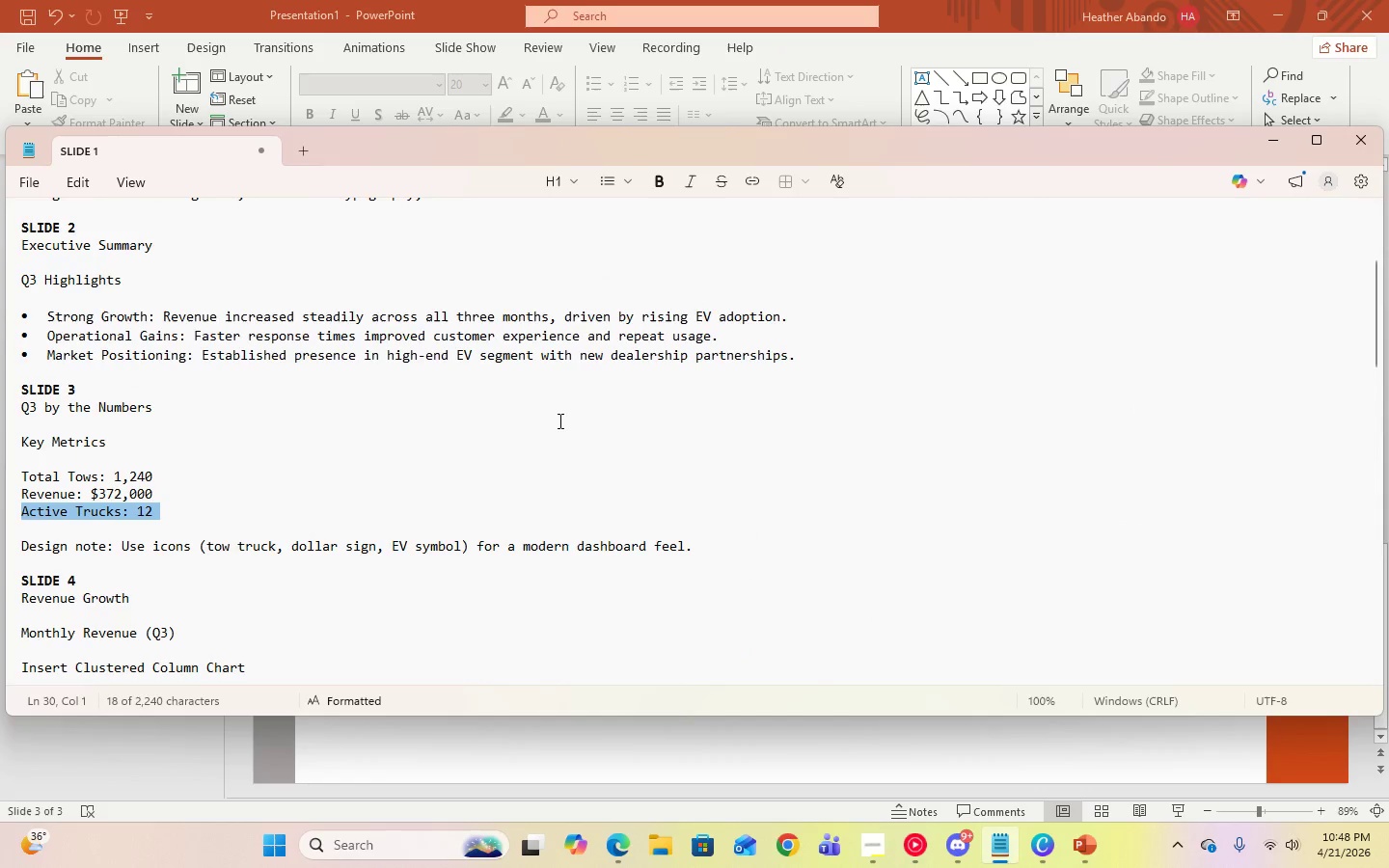 
scroll: coordinate [558, 420], scroll_direction: down, amount: 3.0
 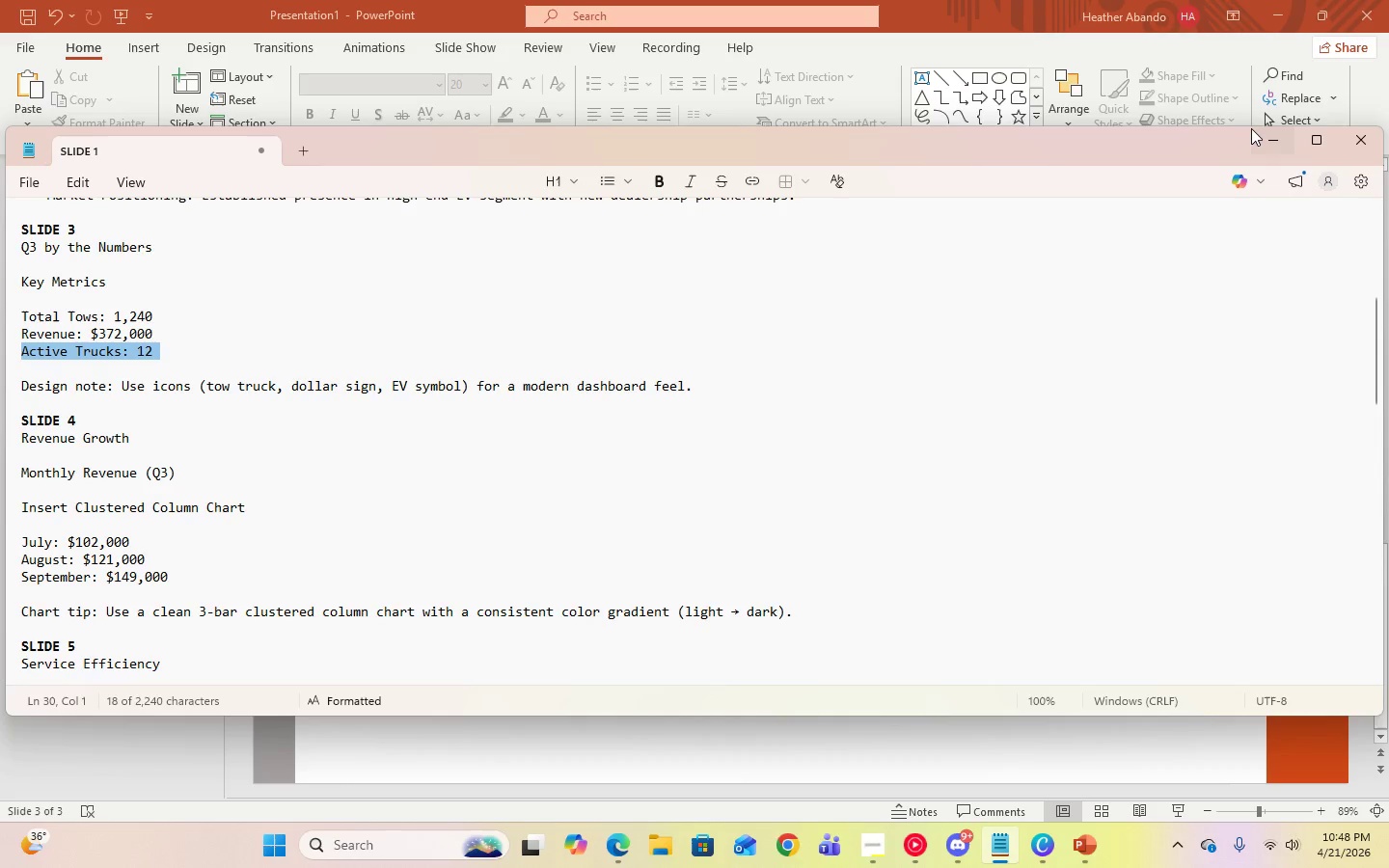 
left_click([1260, 138])
 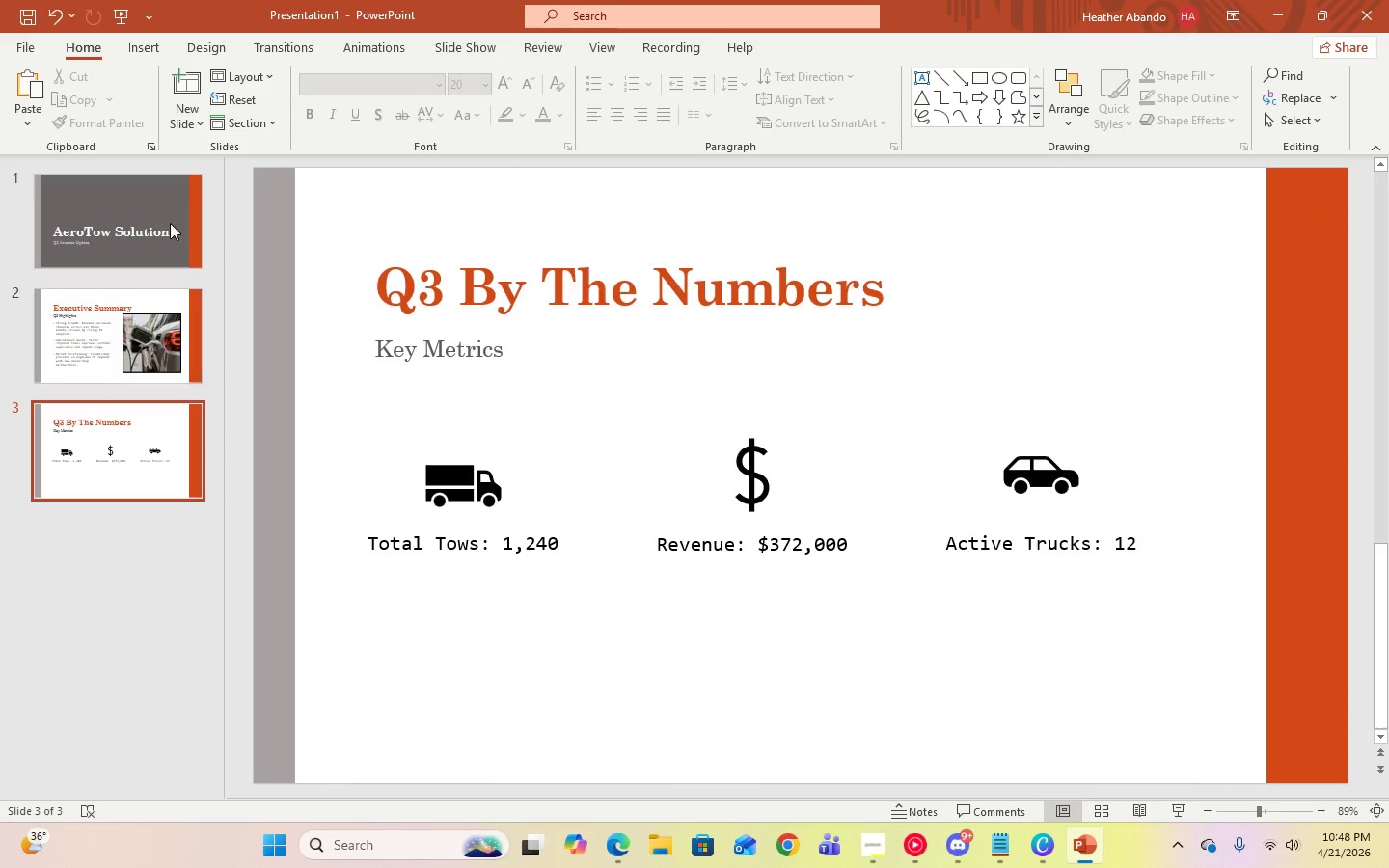 
left_click([179, 115])
 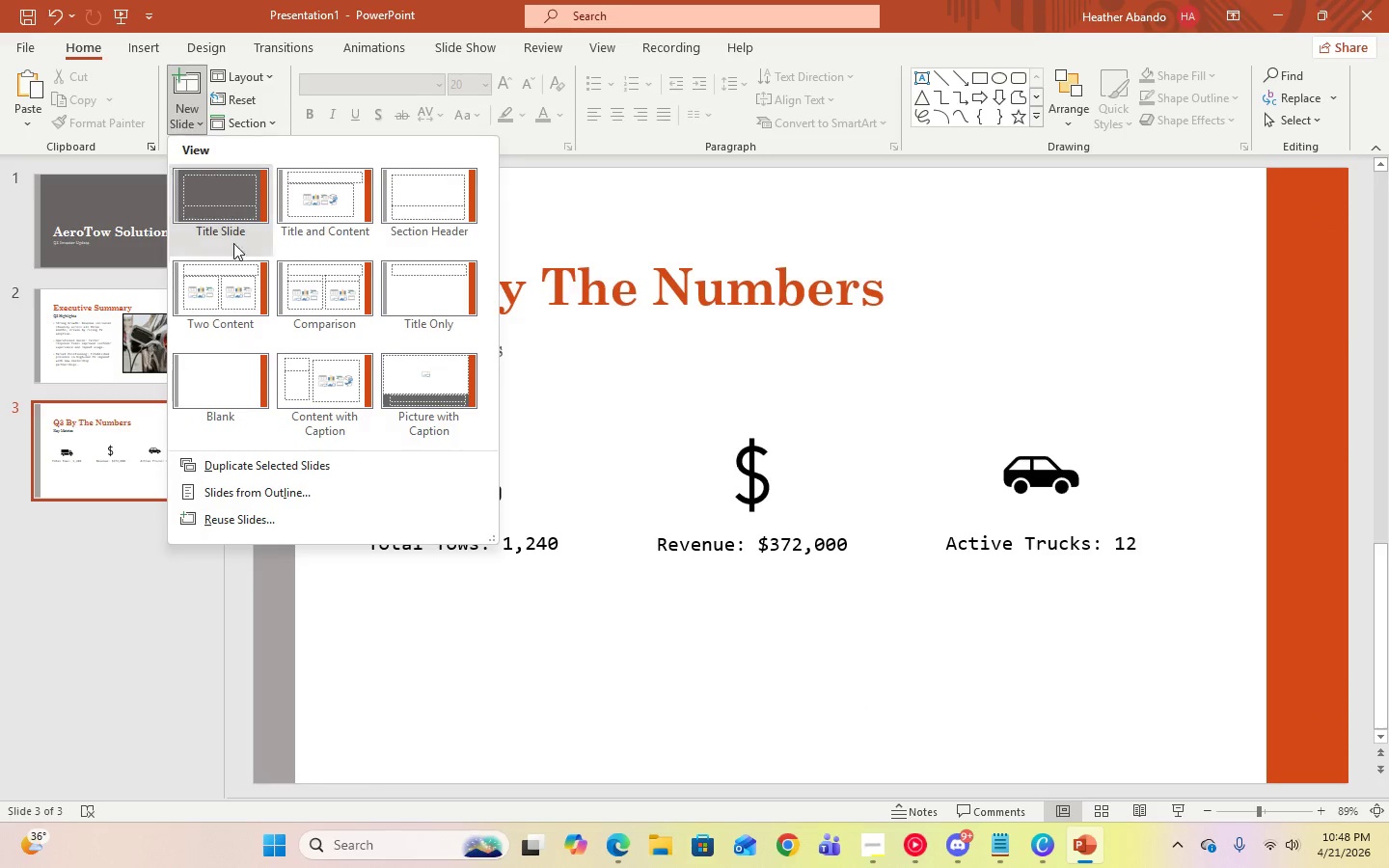 
left_click([232, 274])
 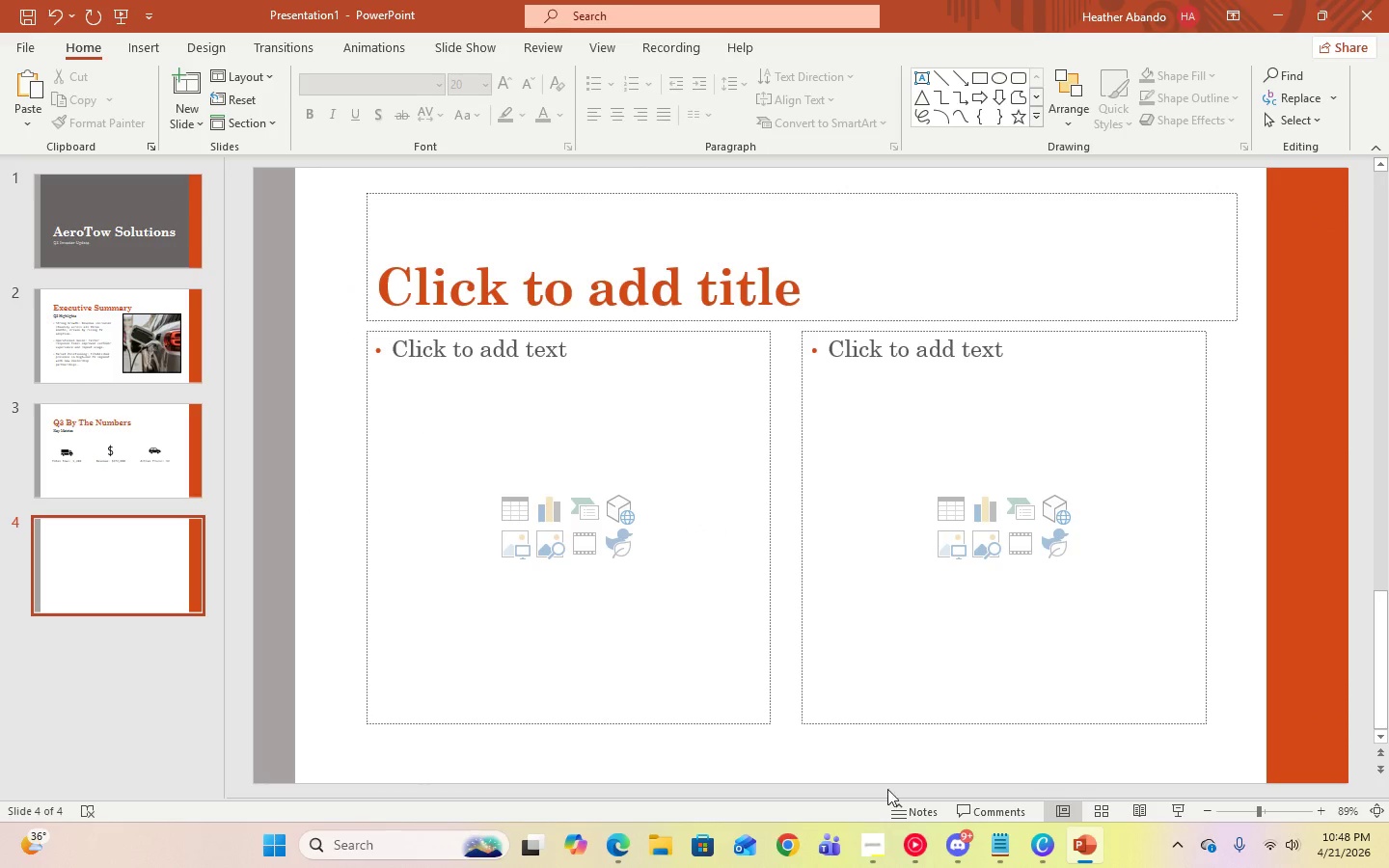 
left_click([875, 846])